 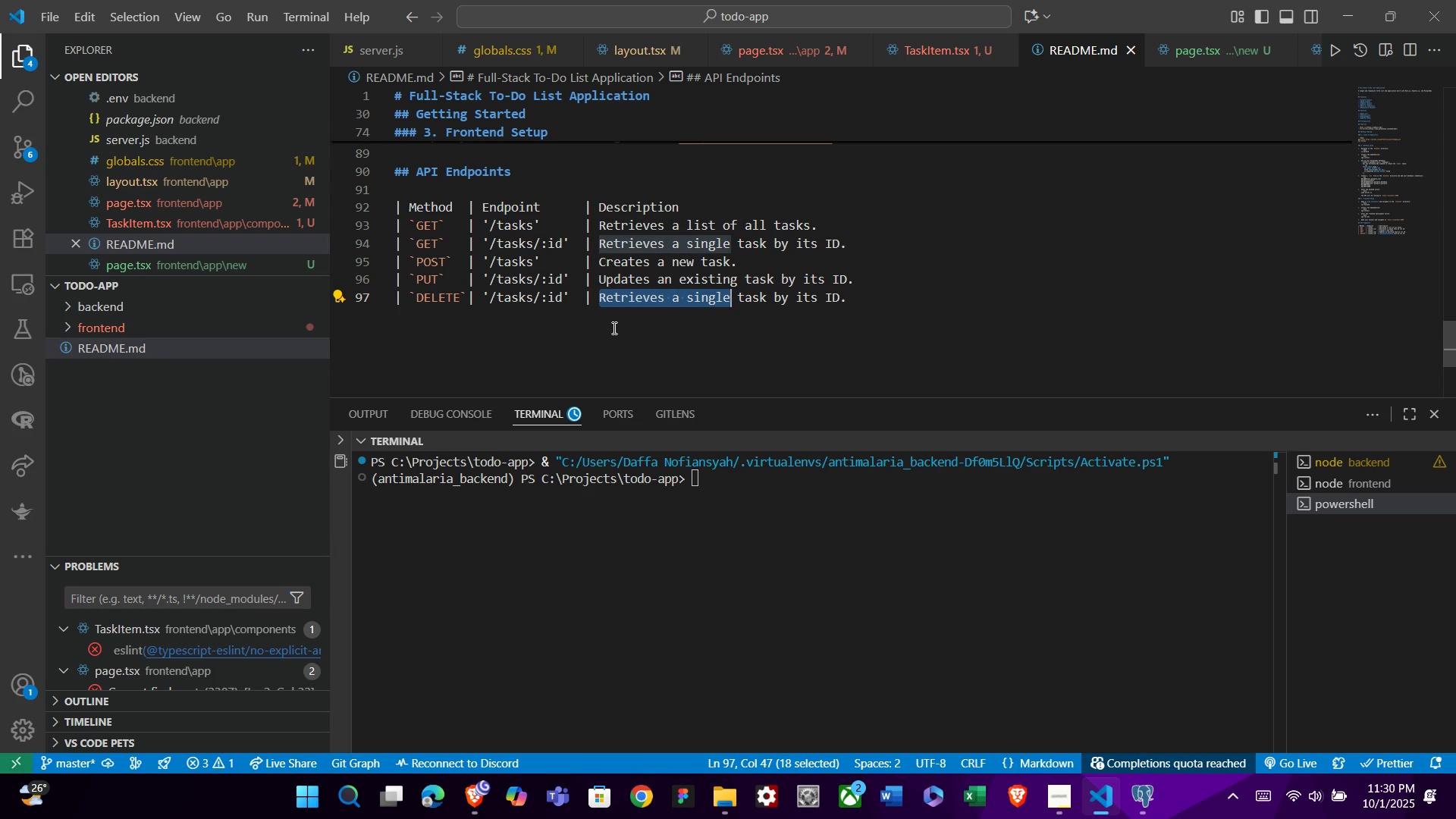 
type(dEL)
key(Backspace)
key(Backspace)
key(Backspace)
type(Deletes a)
 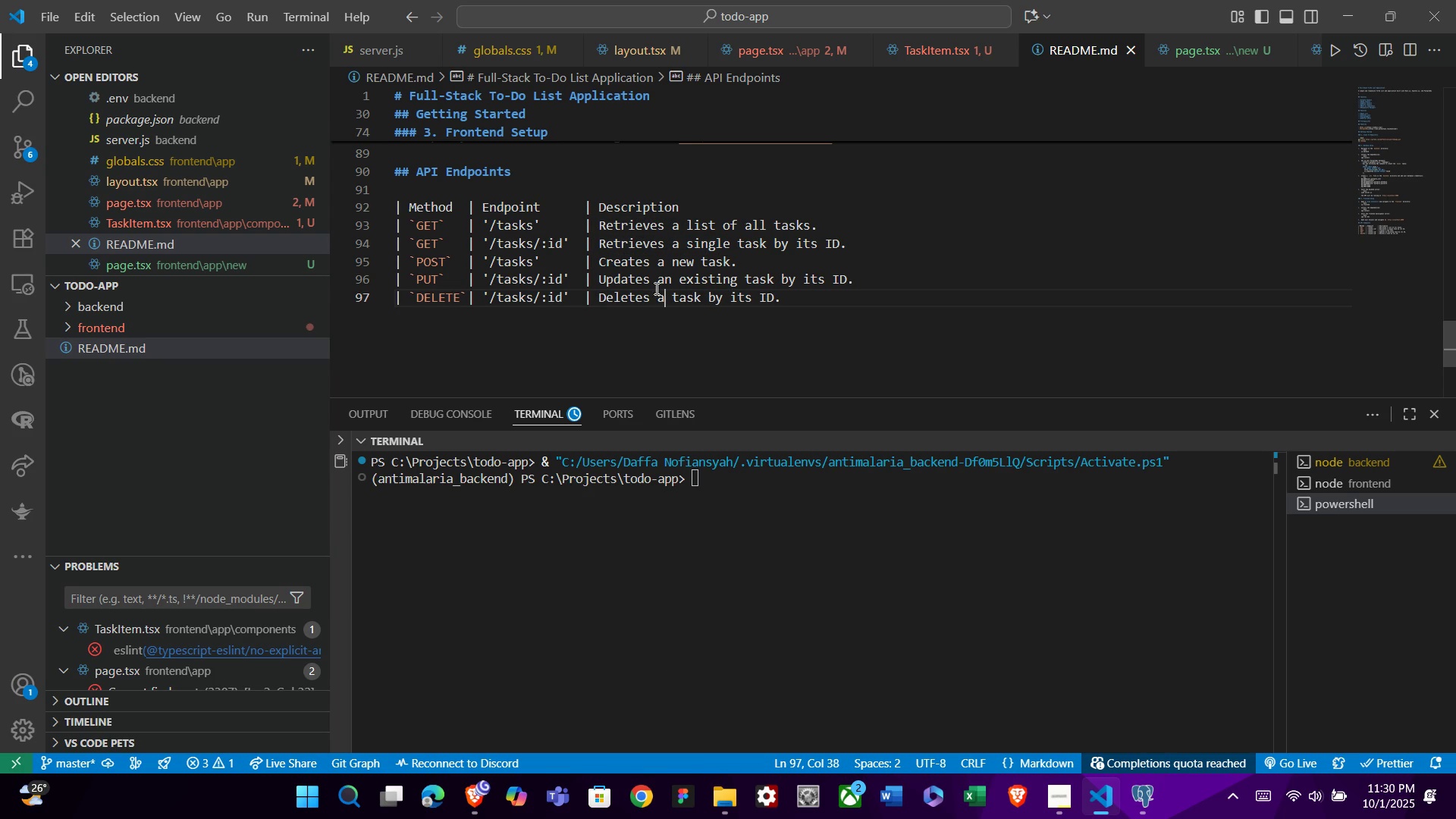 
left_click([708, 202])
 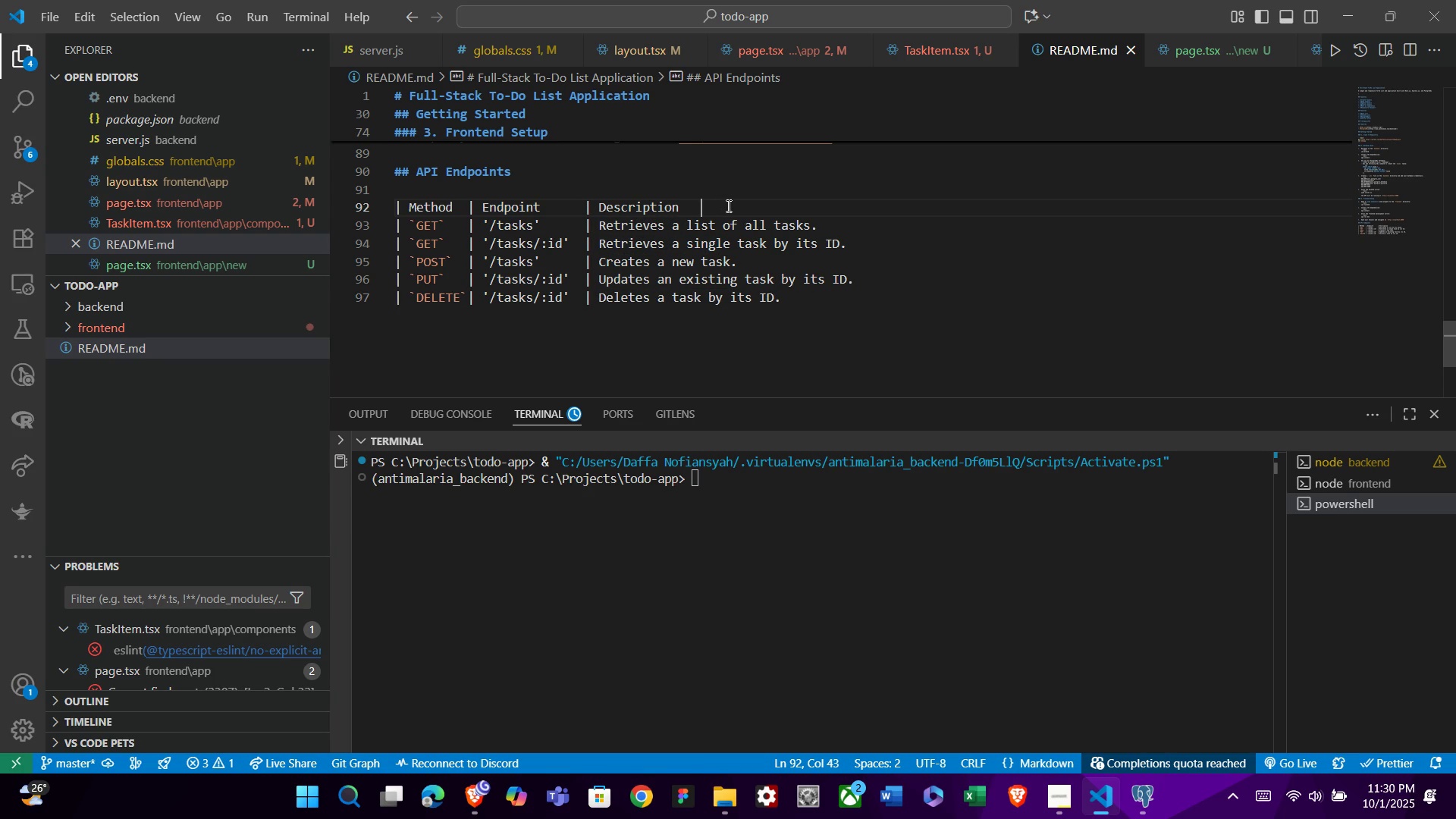 
key(Tab)
 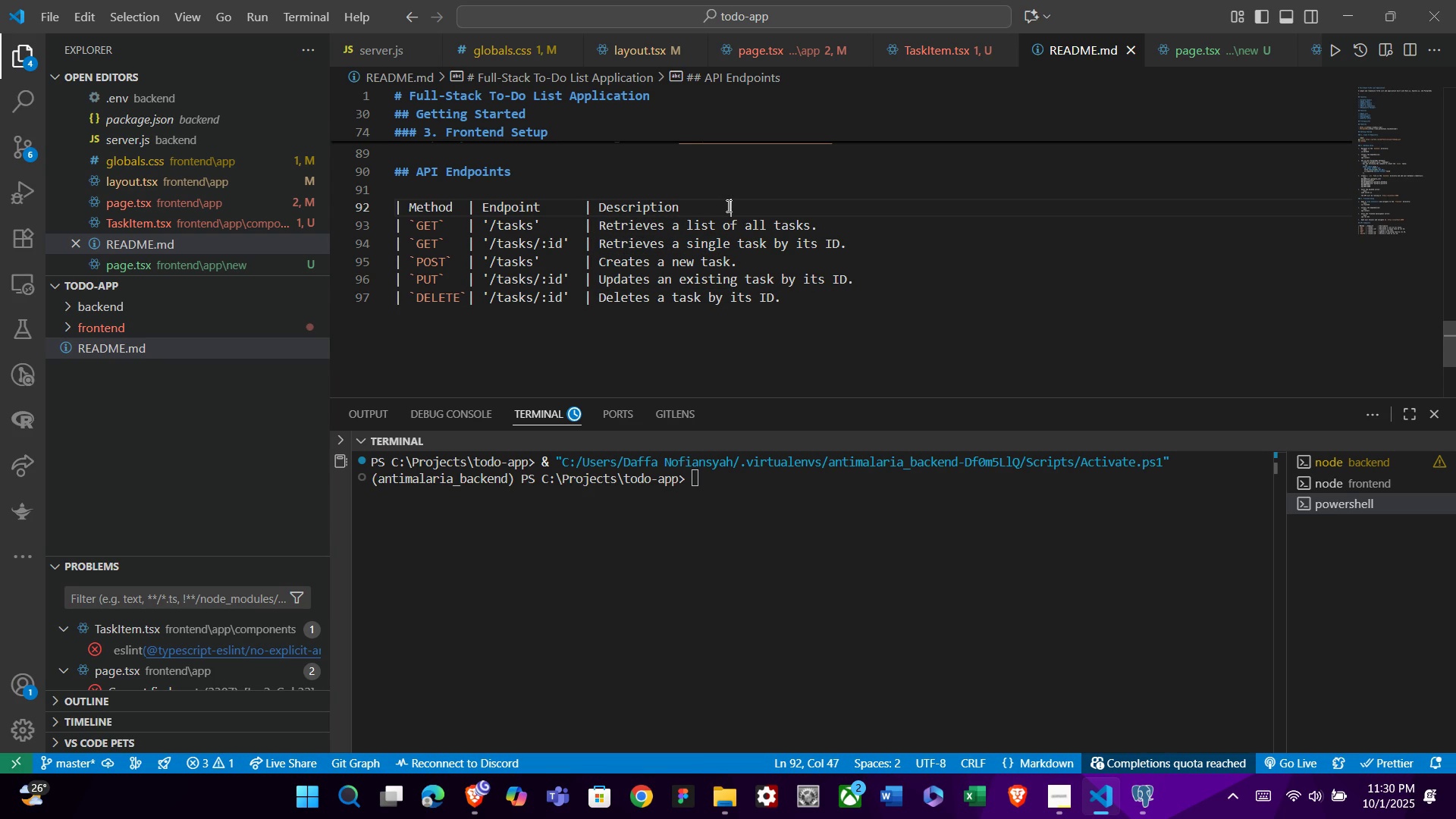 
key(Tab)
 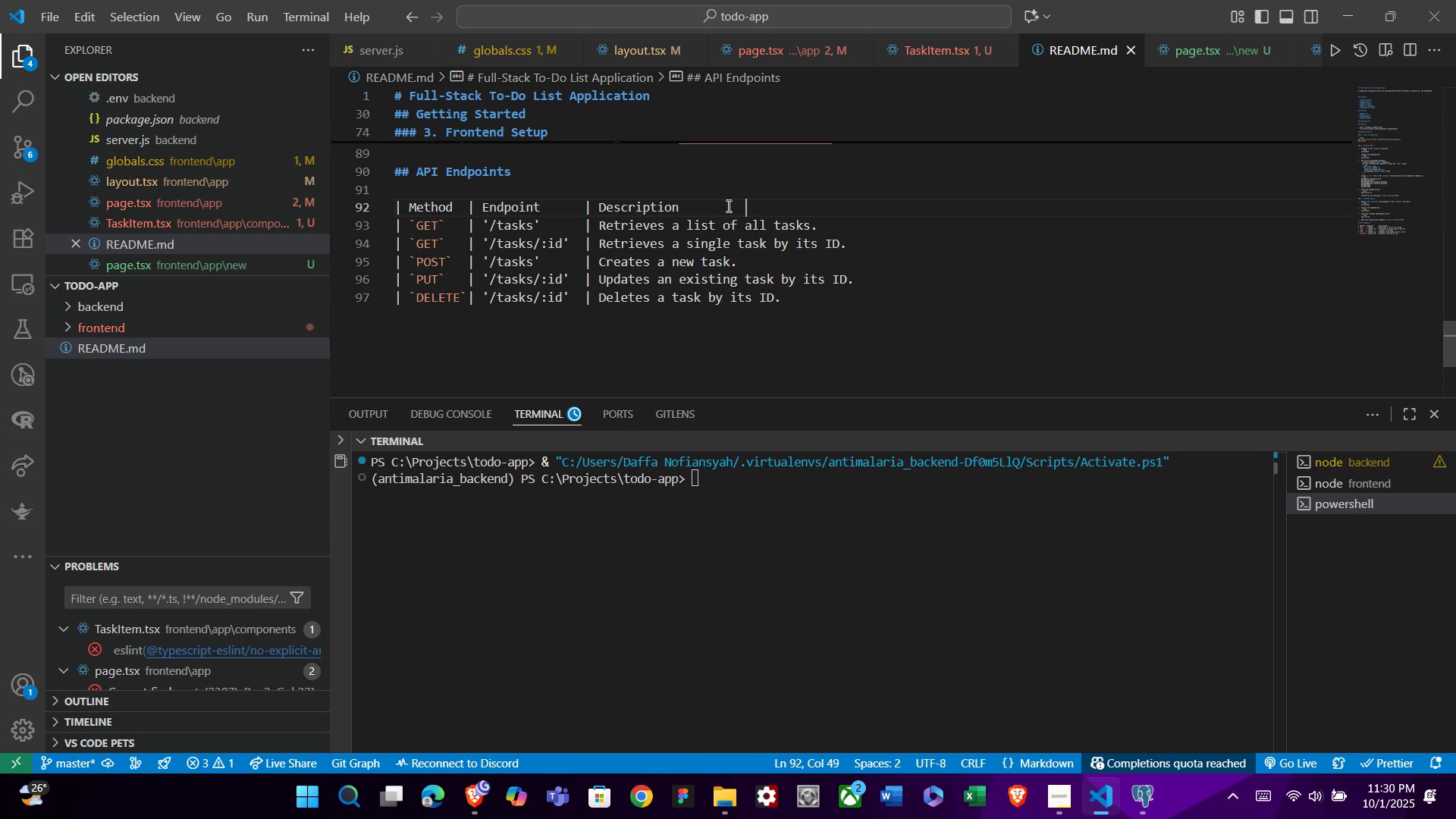 
key(Tab)
 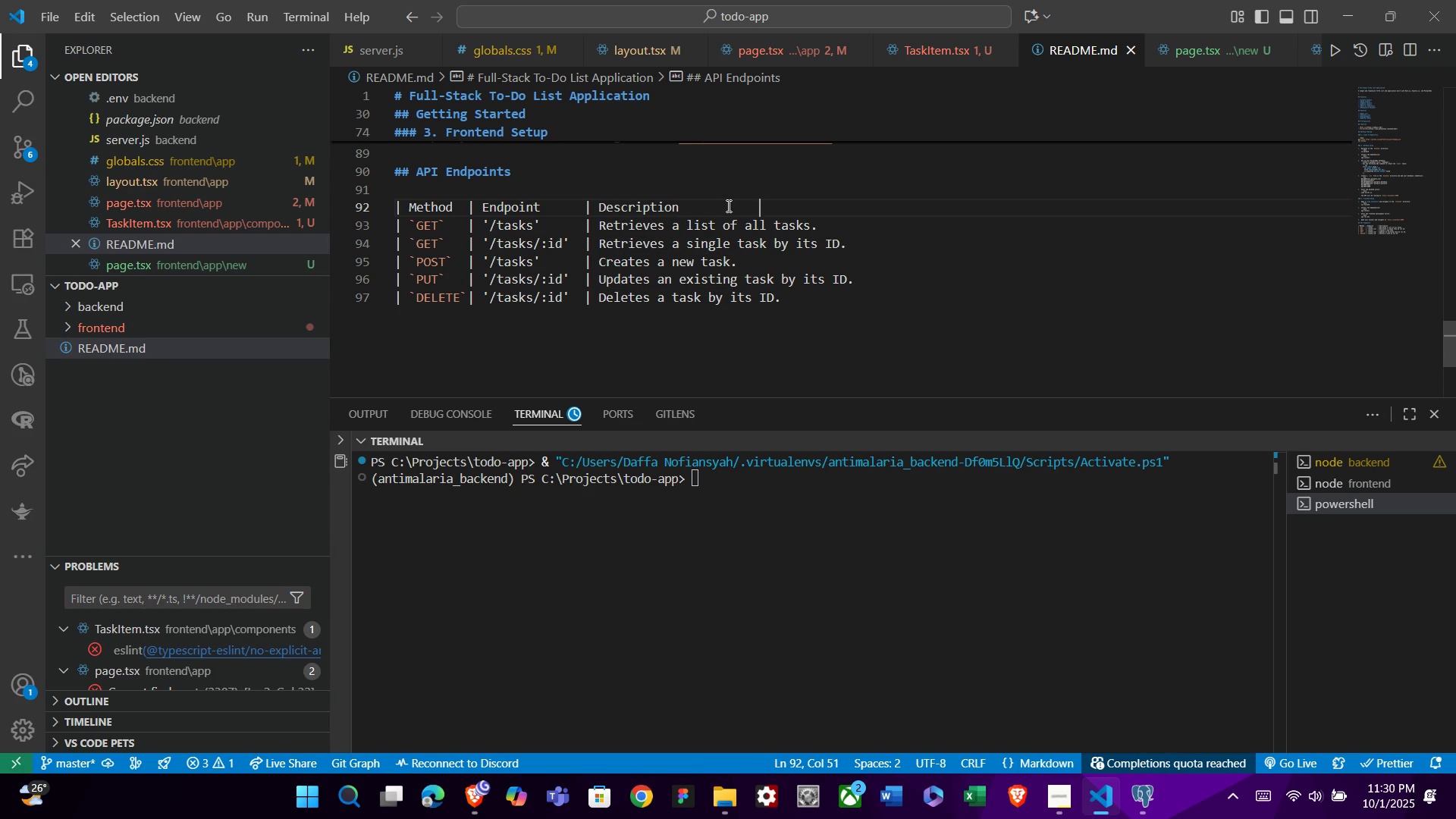 
key(Tab)
 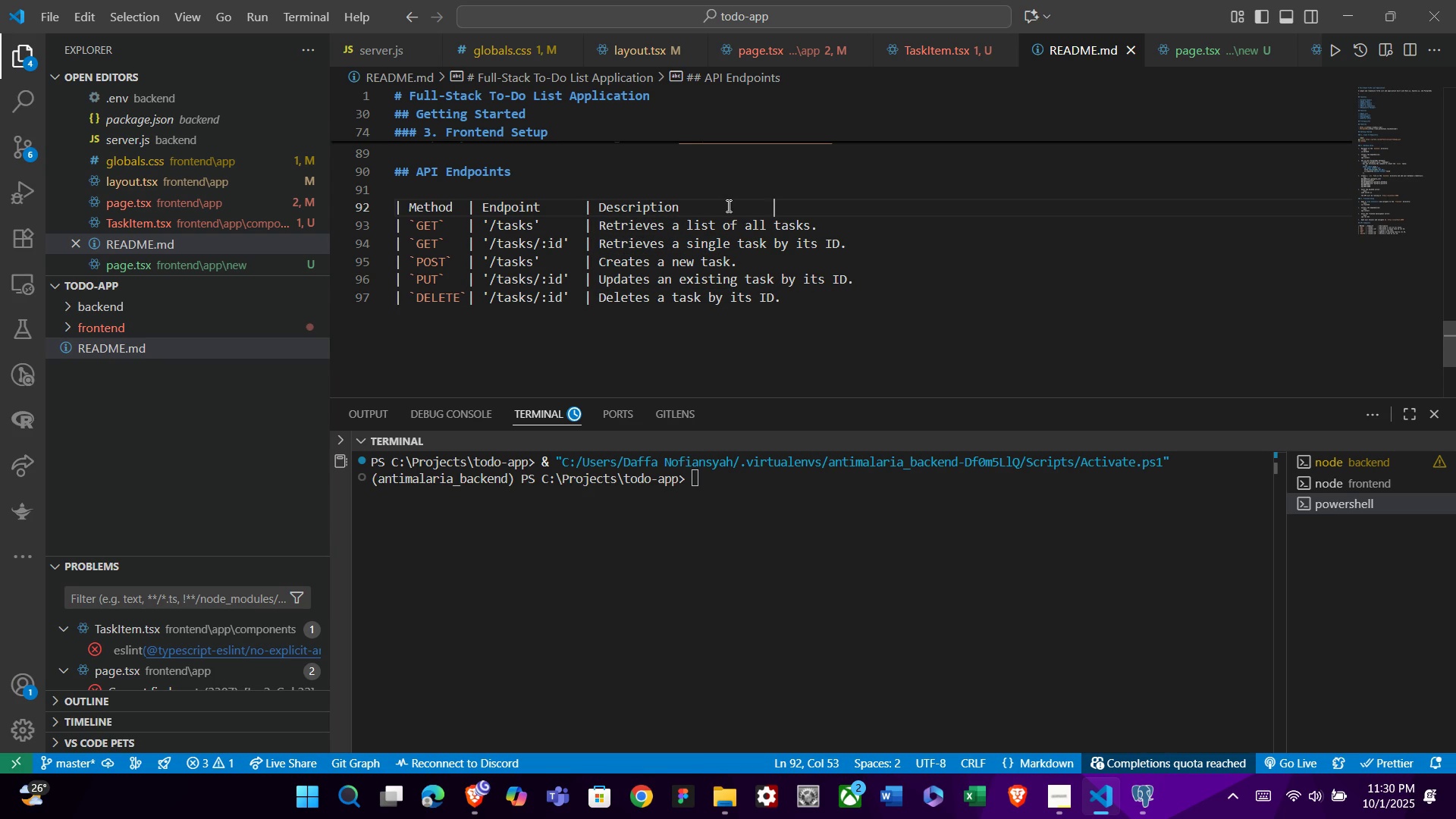 
key(Tab)
 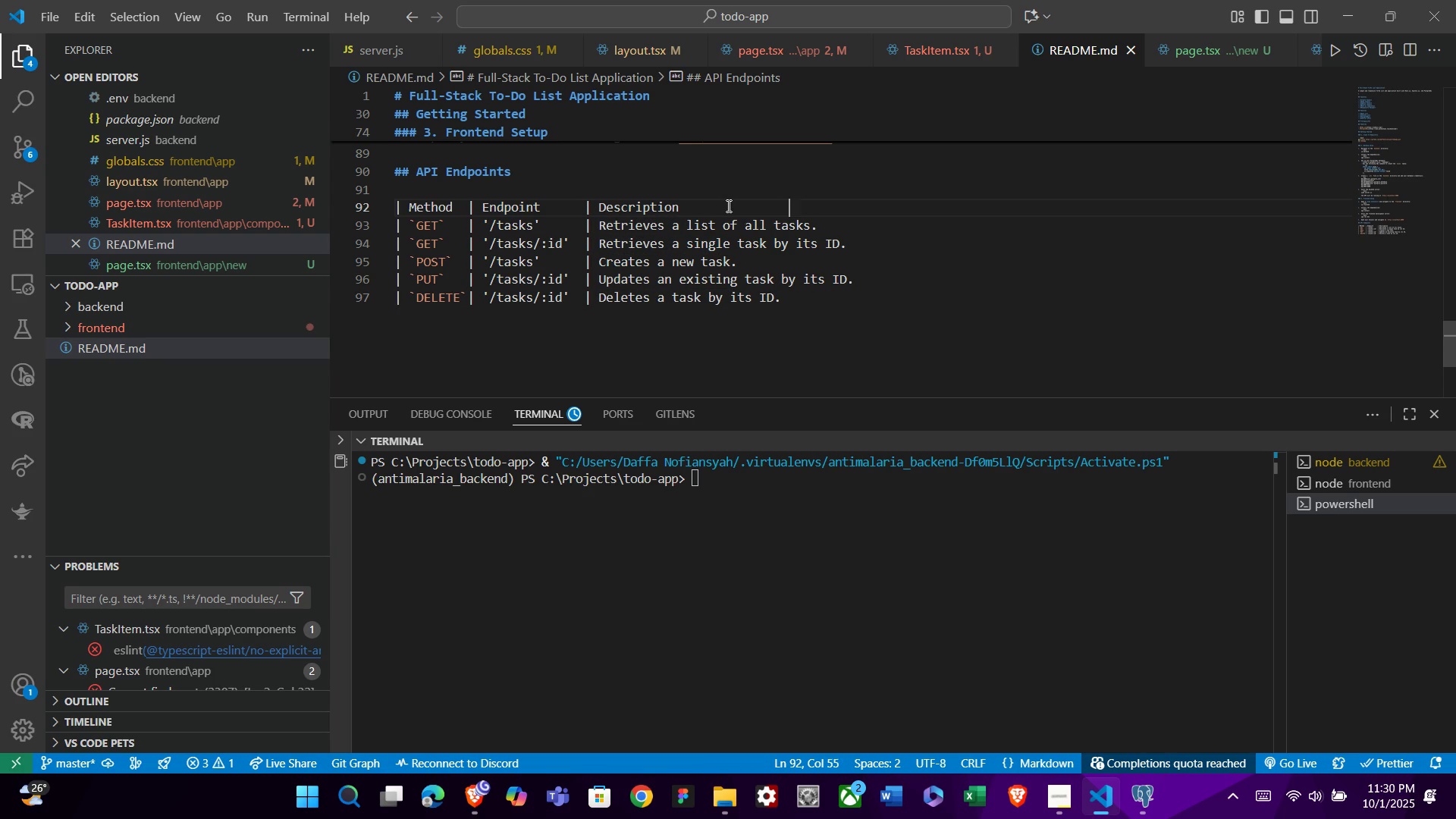 
key(Tab)
 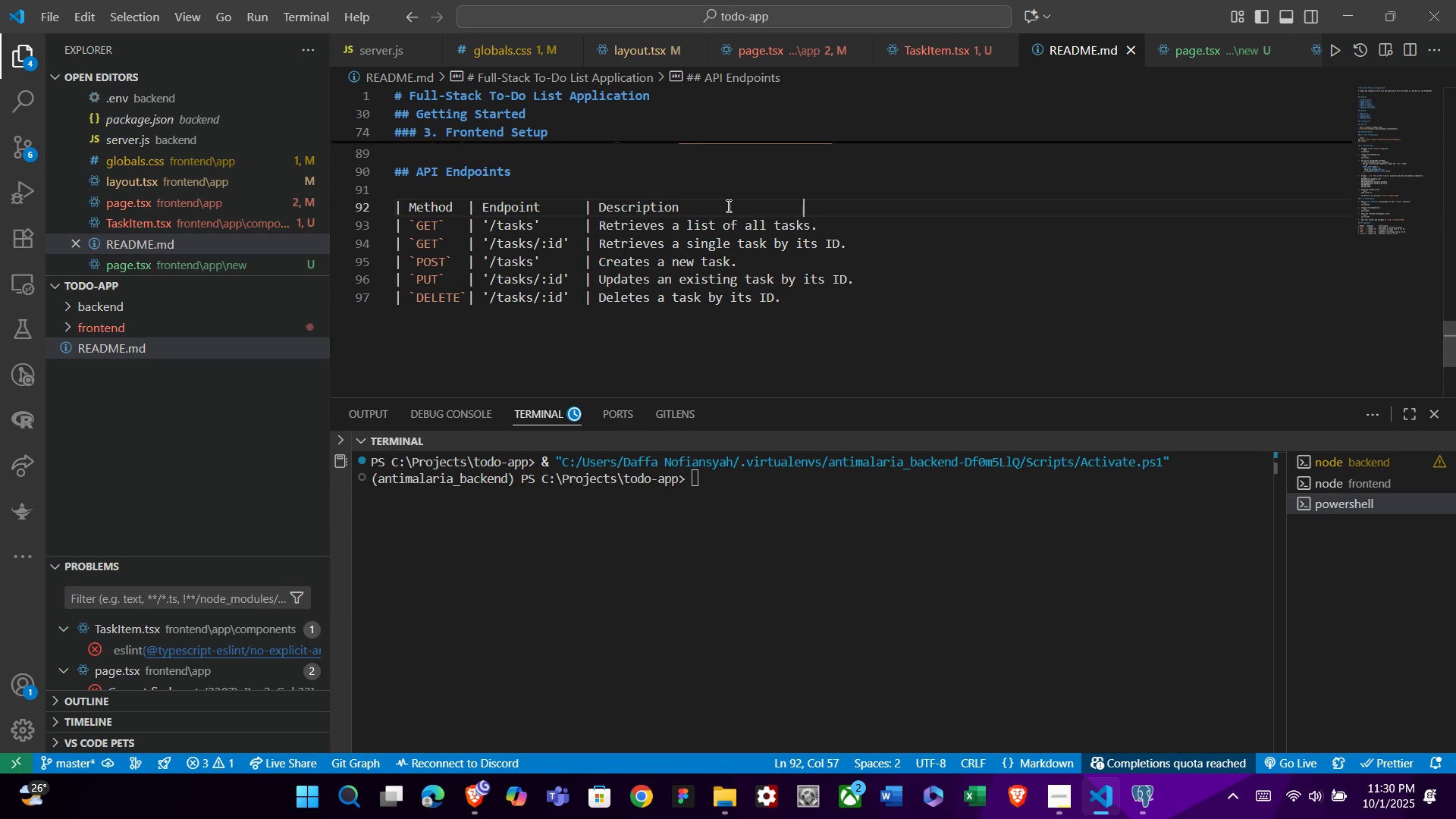 
key(Tab)
 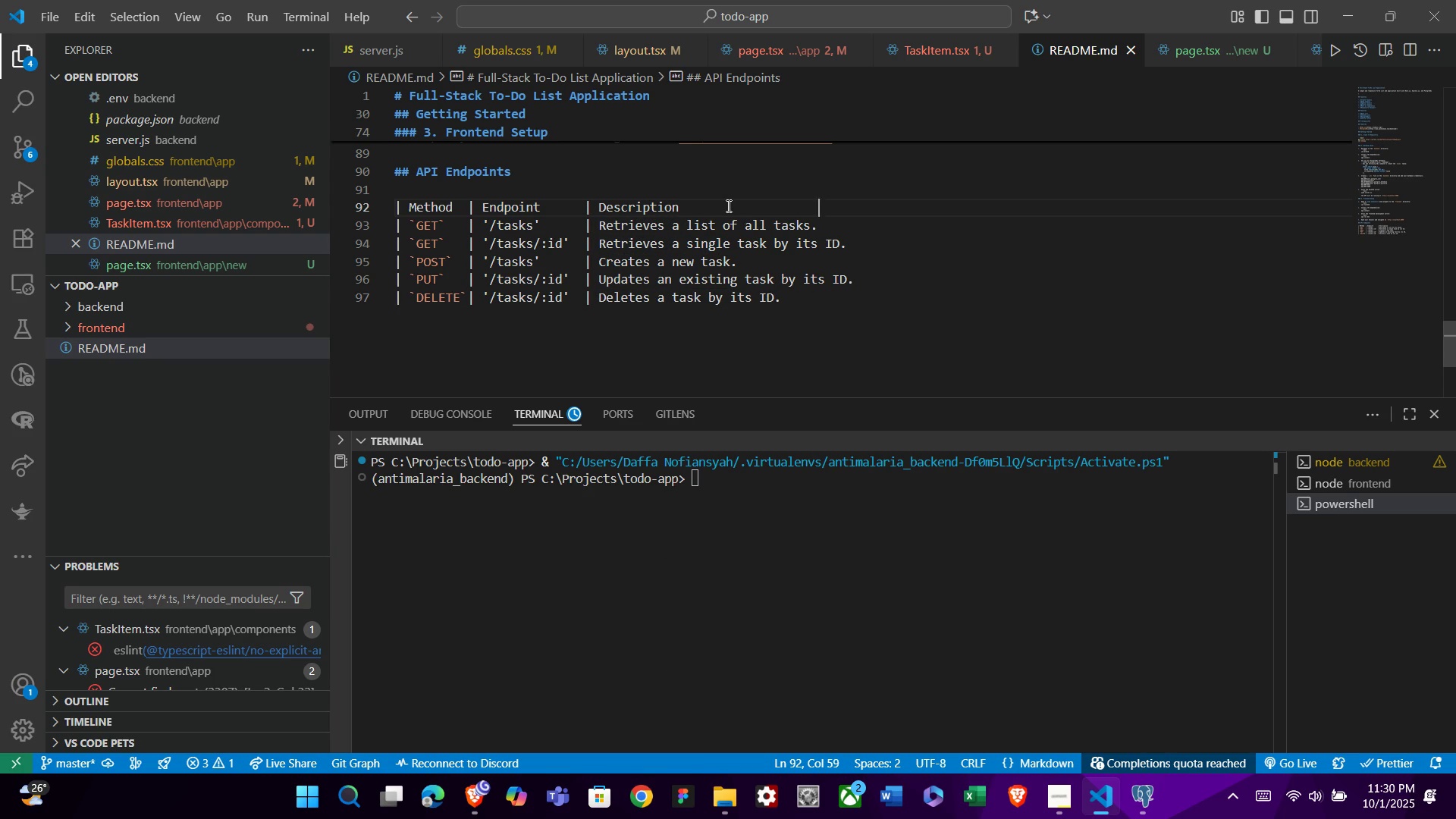 
key(Tab)
 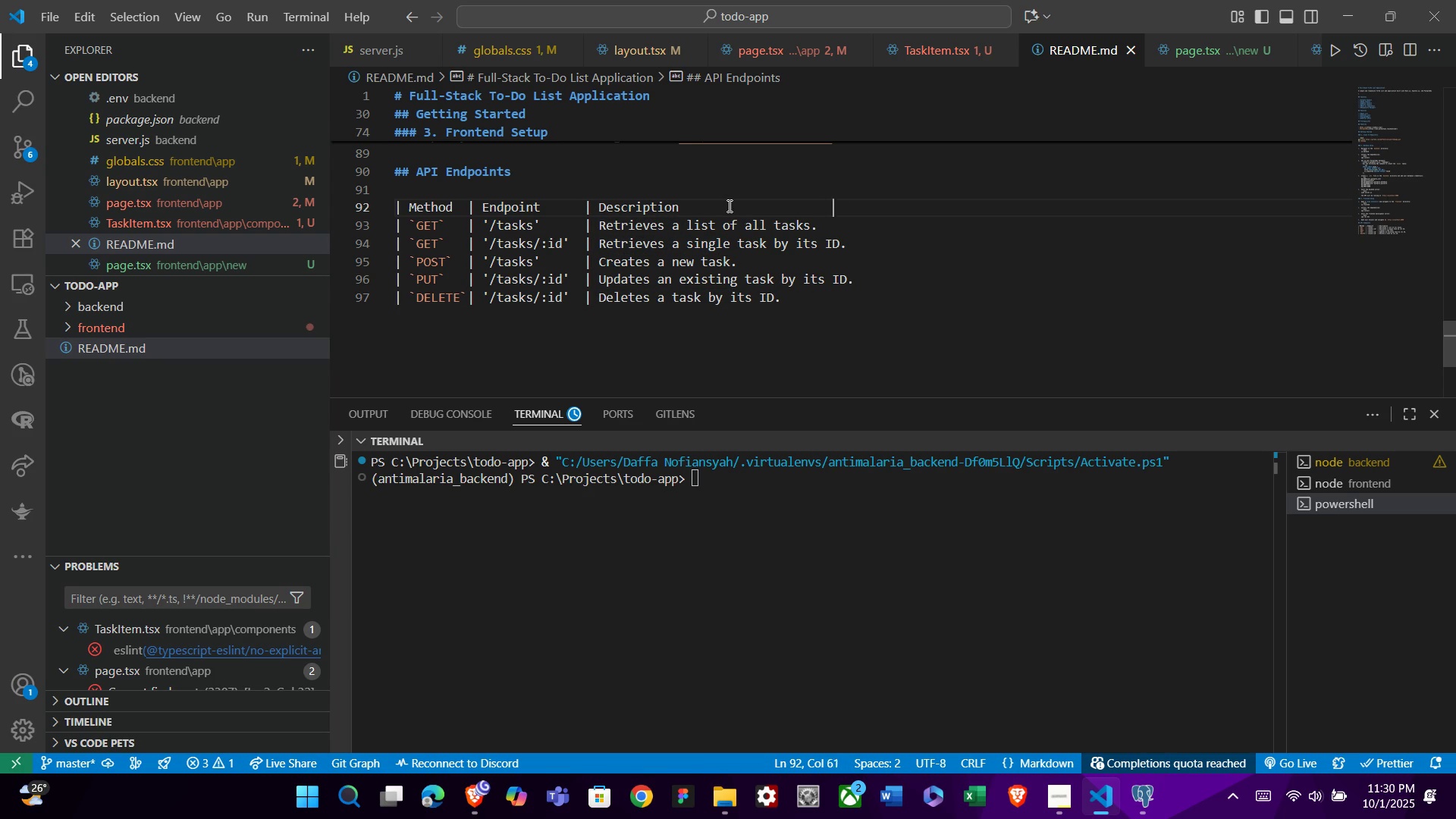 
key(Tab)
 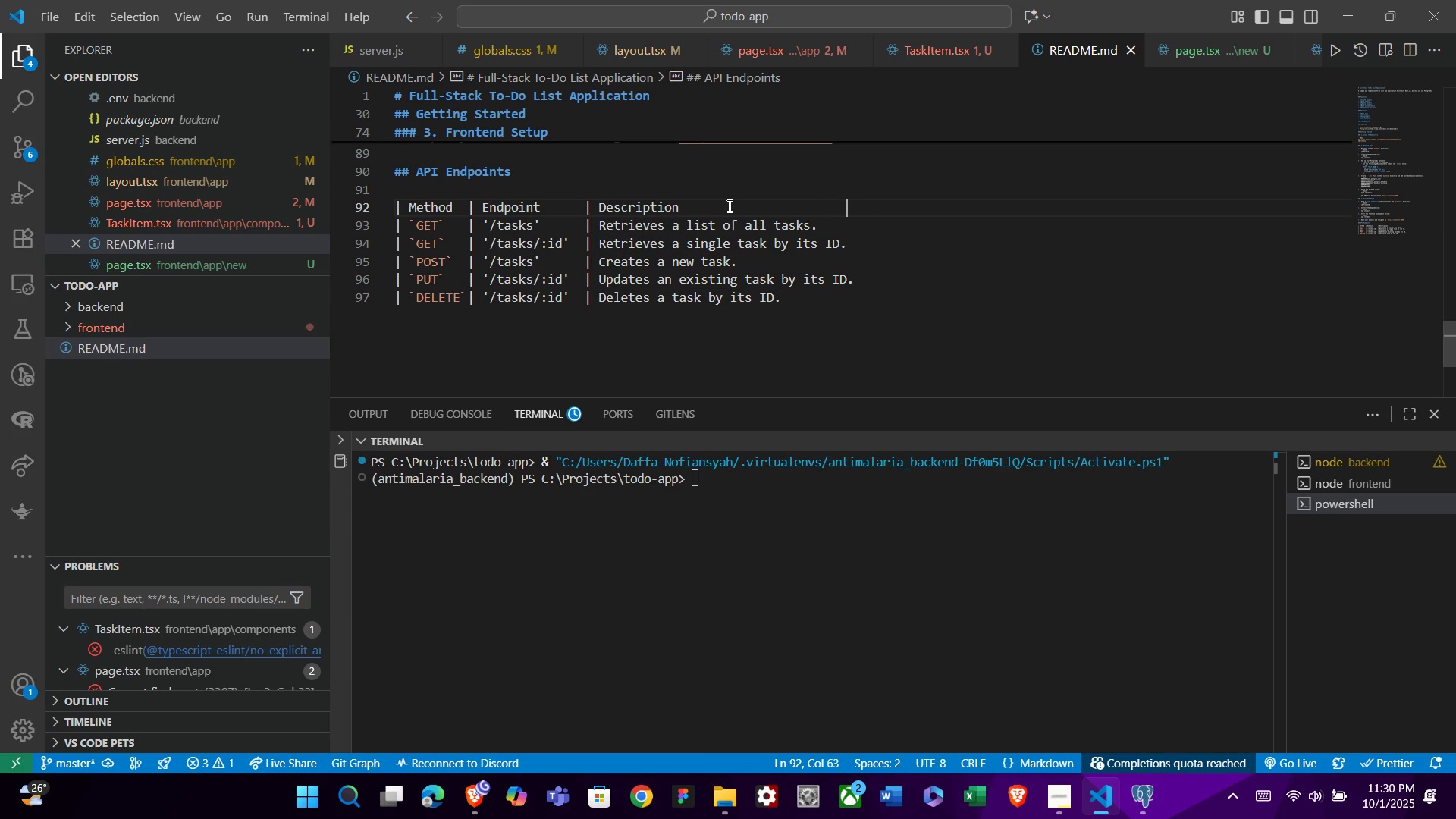 
key(Tab)
 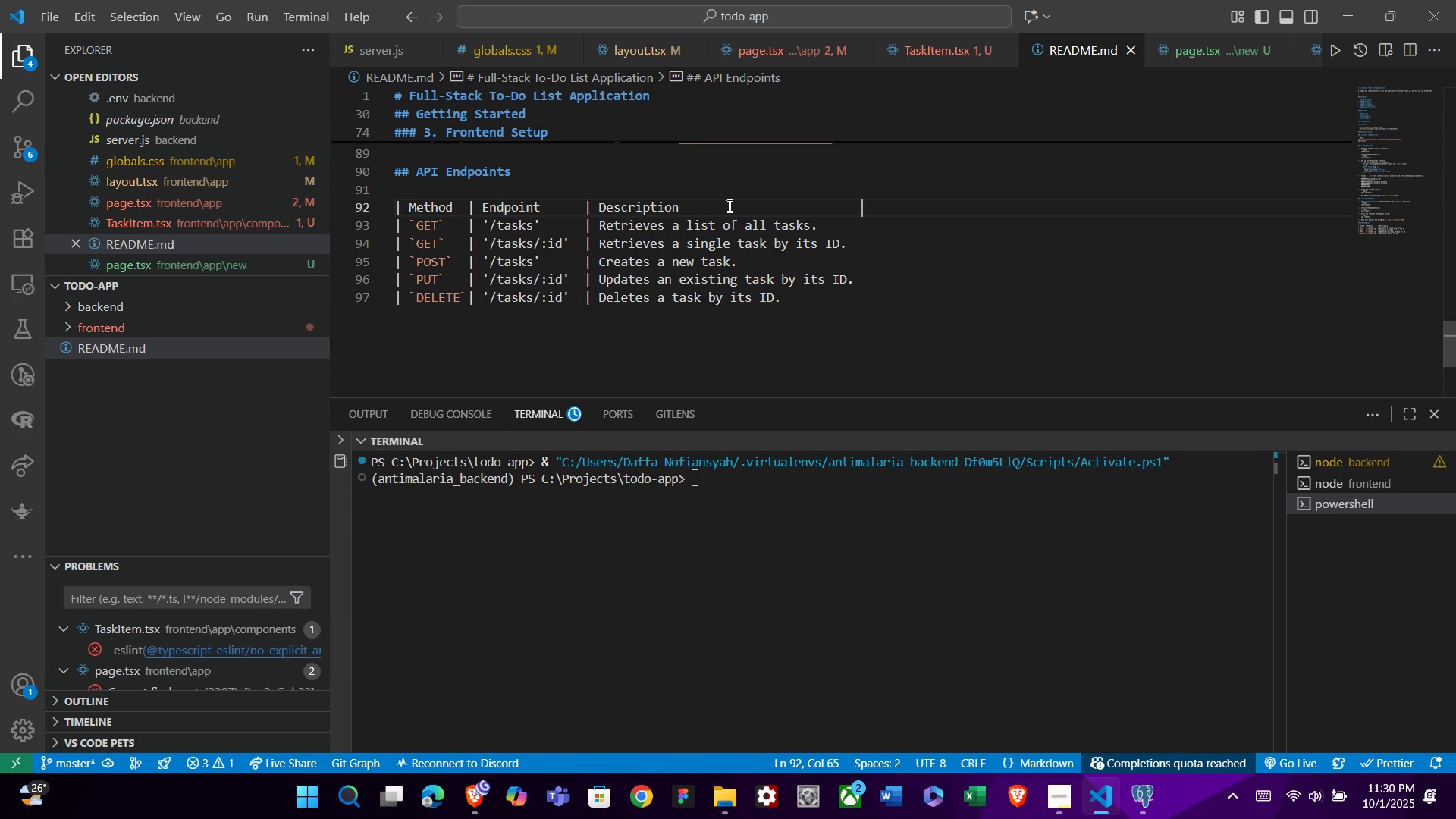 
key(Tab)
 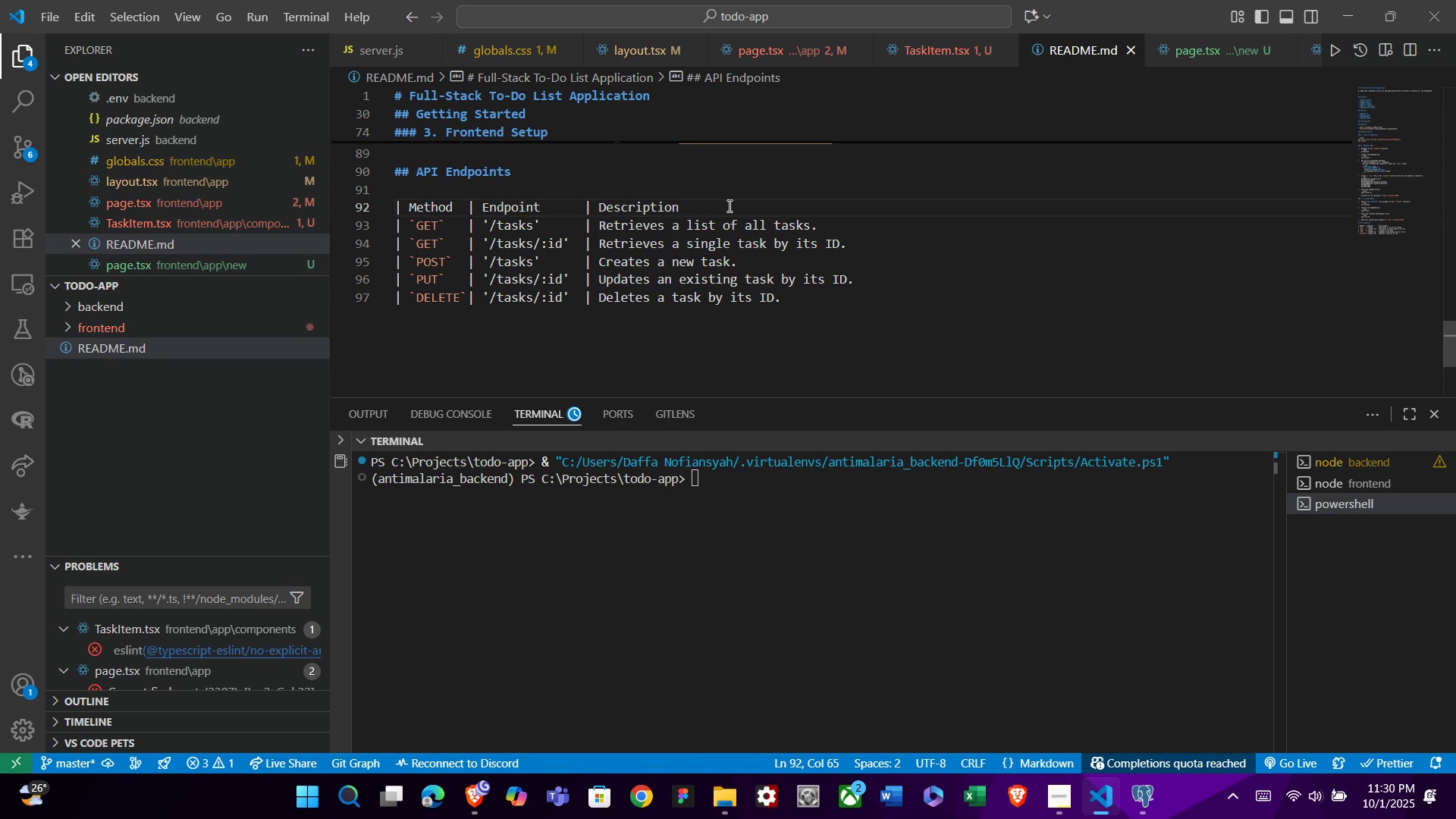 
key(Tab)